 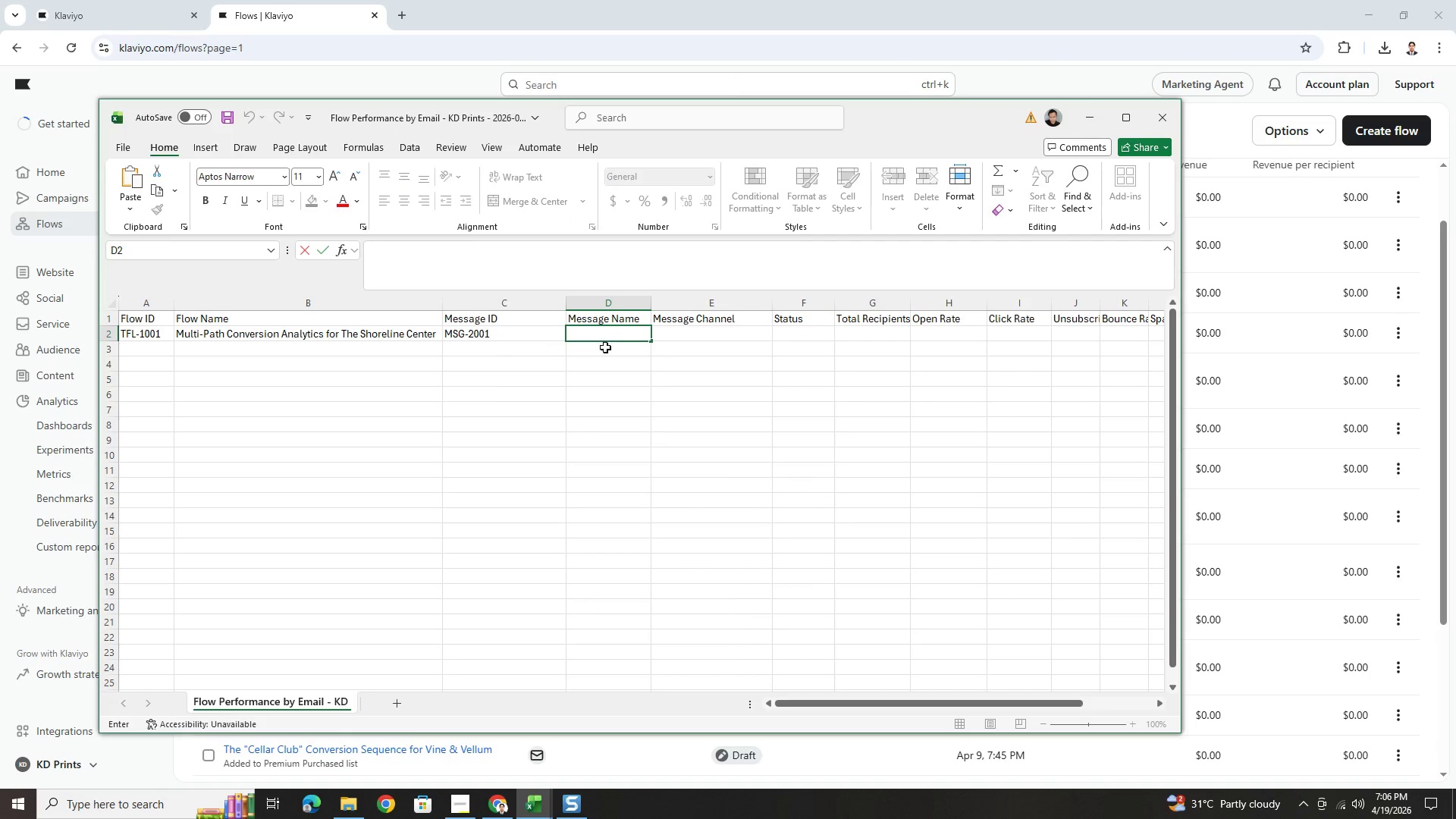 
key(Shift+M)
 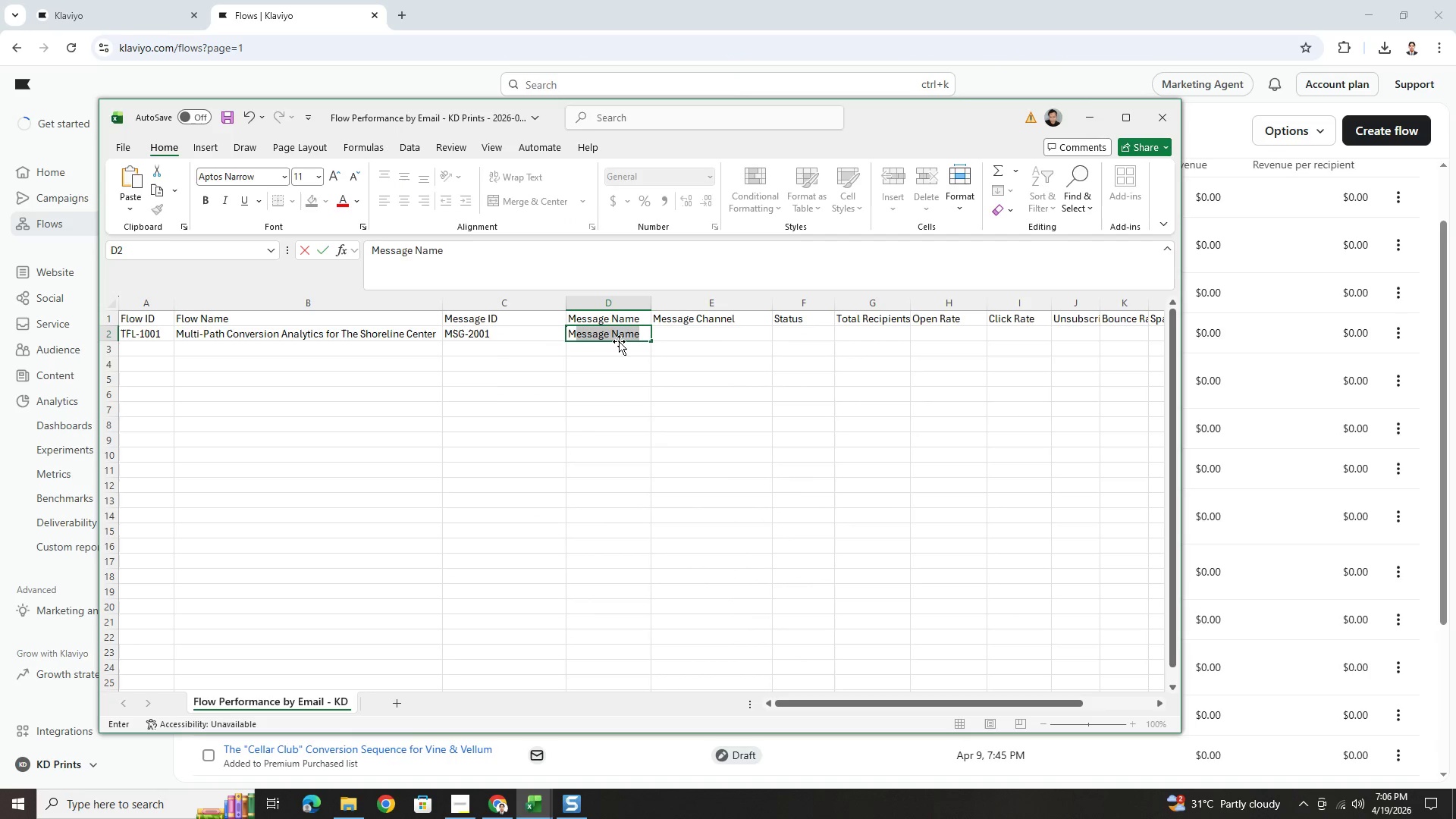 
key(Backspace)
 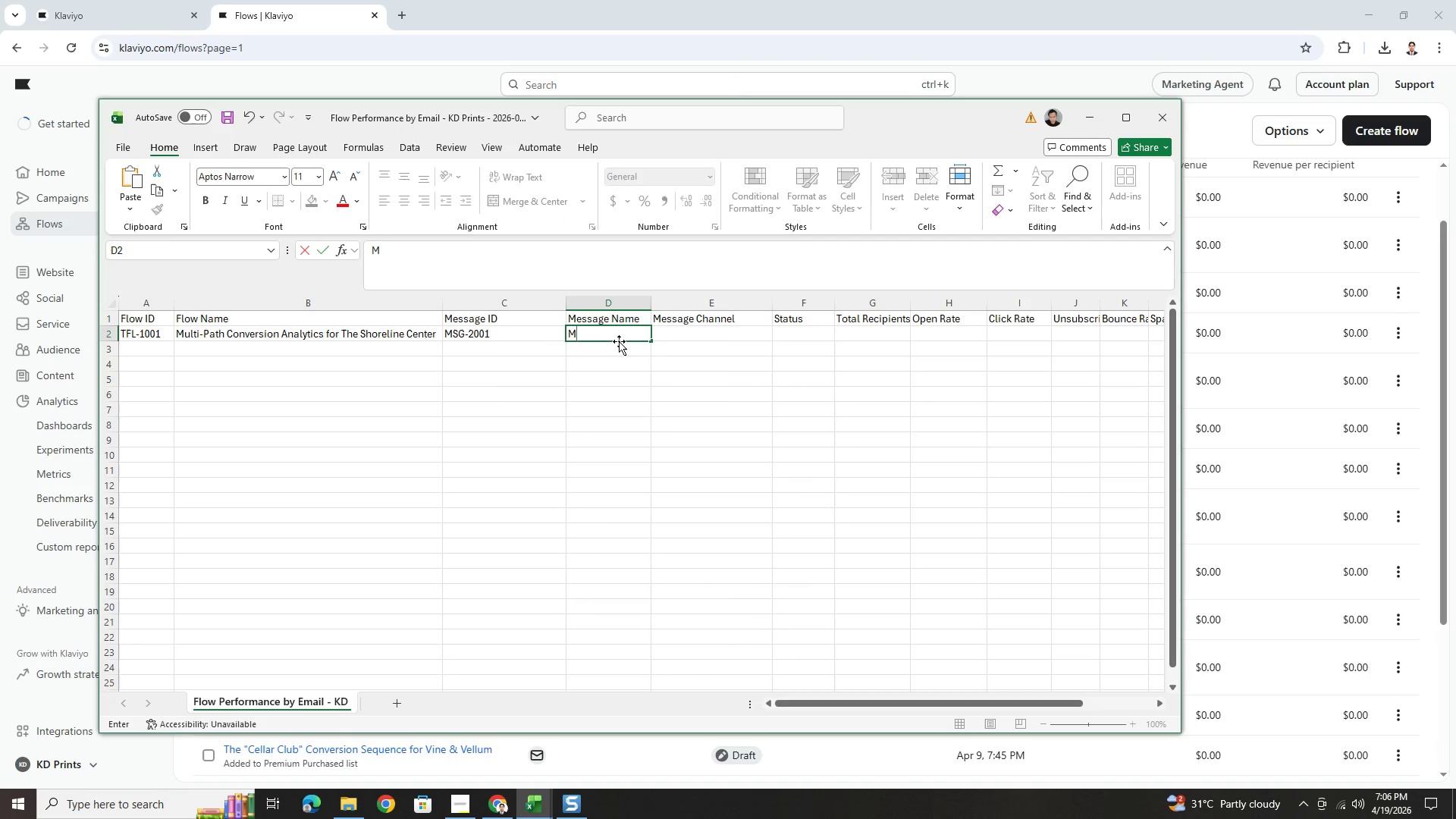 
key(Backspace)
 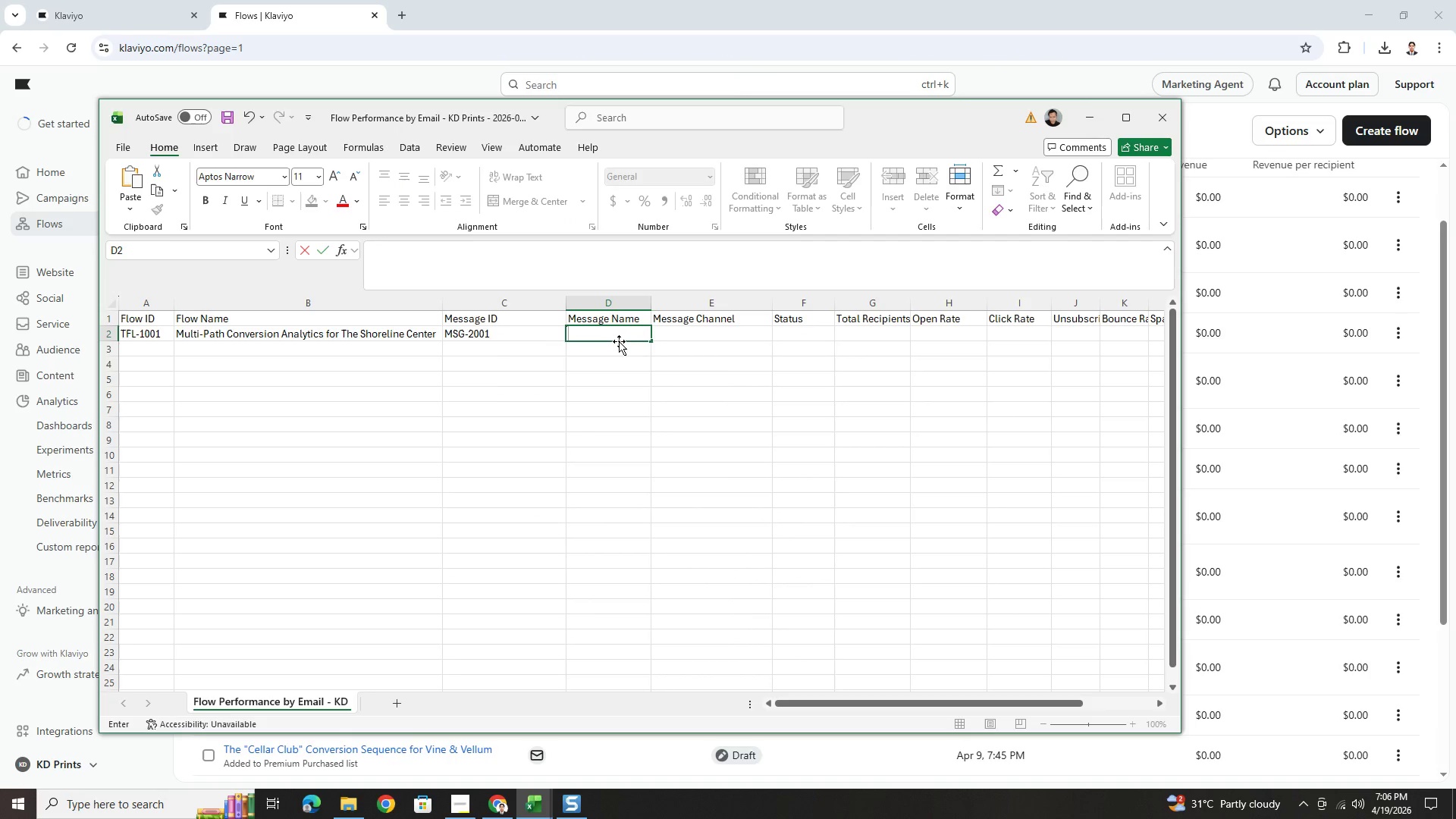 
left_click([896, 20])